 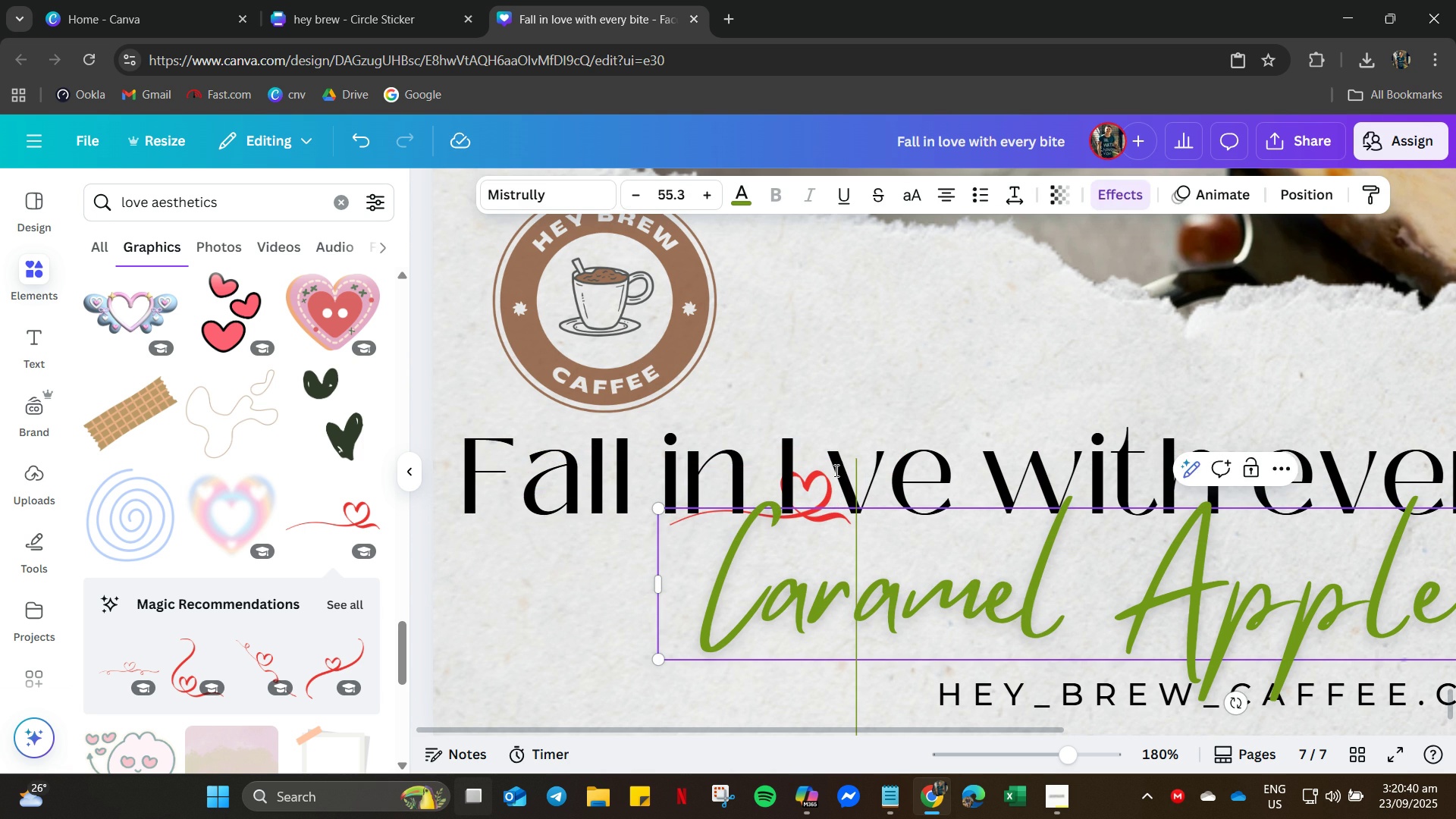 
left_click([827, 447])
 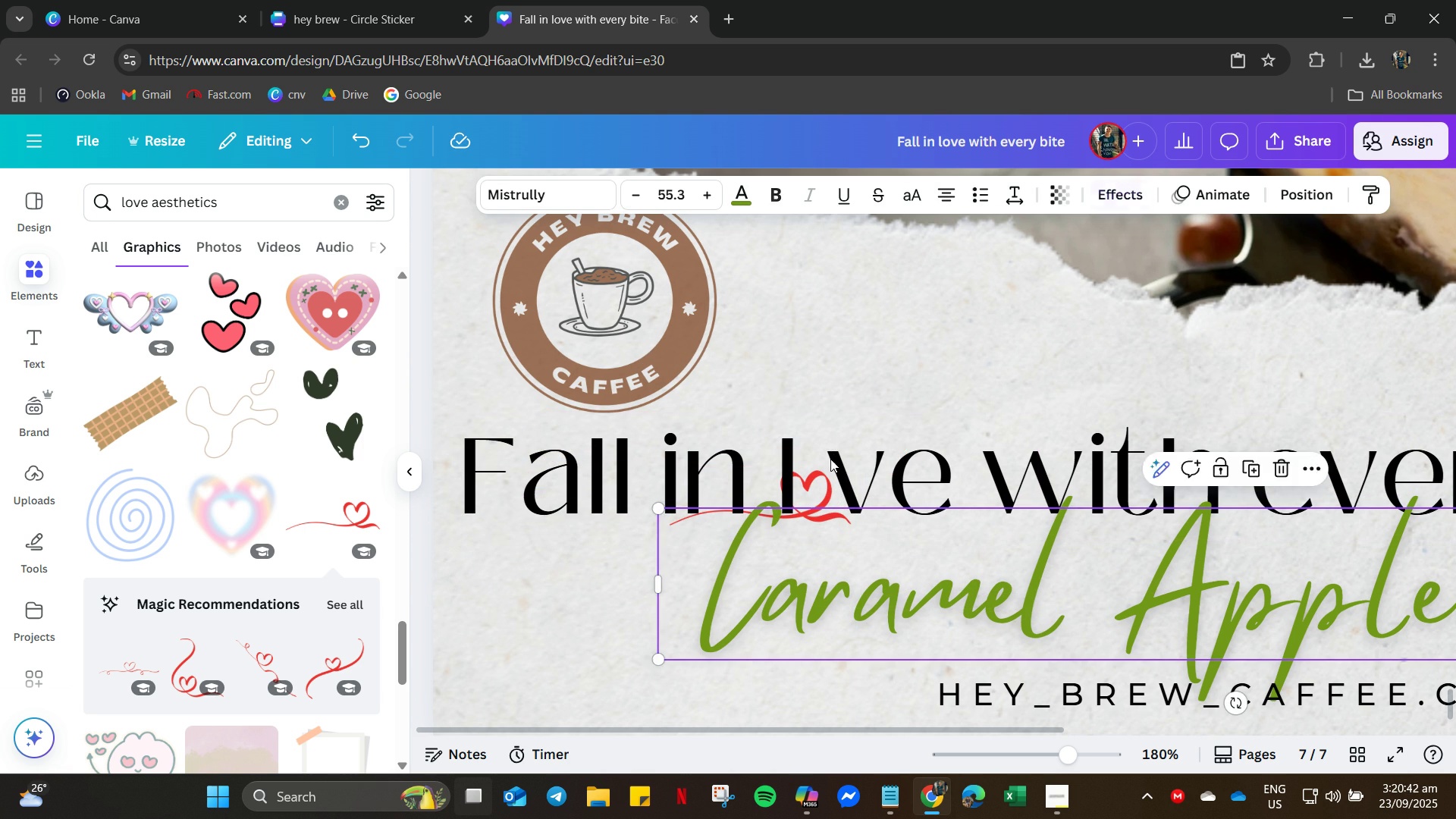 
left_click([830, 459])
 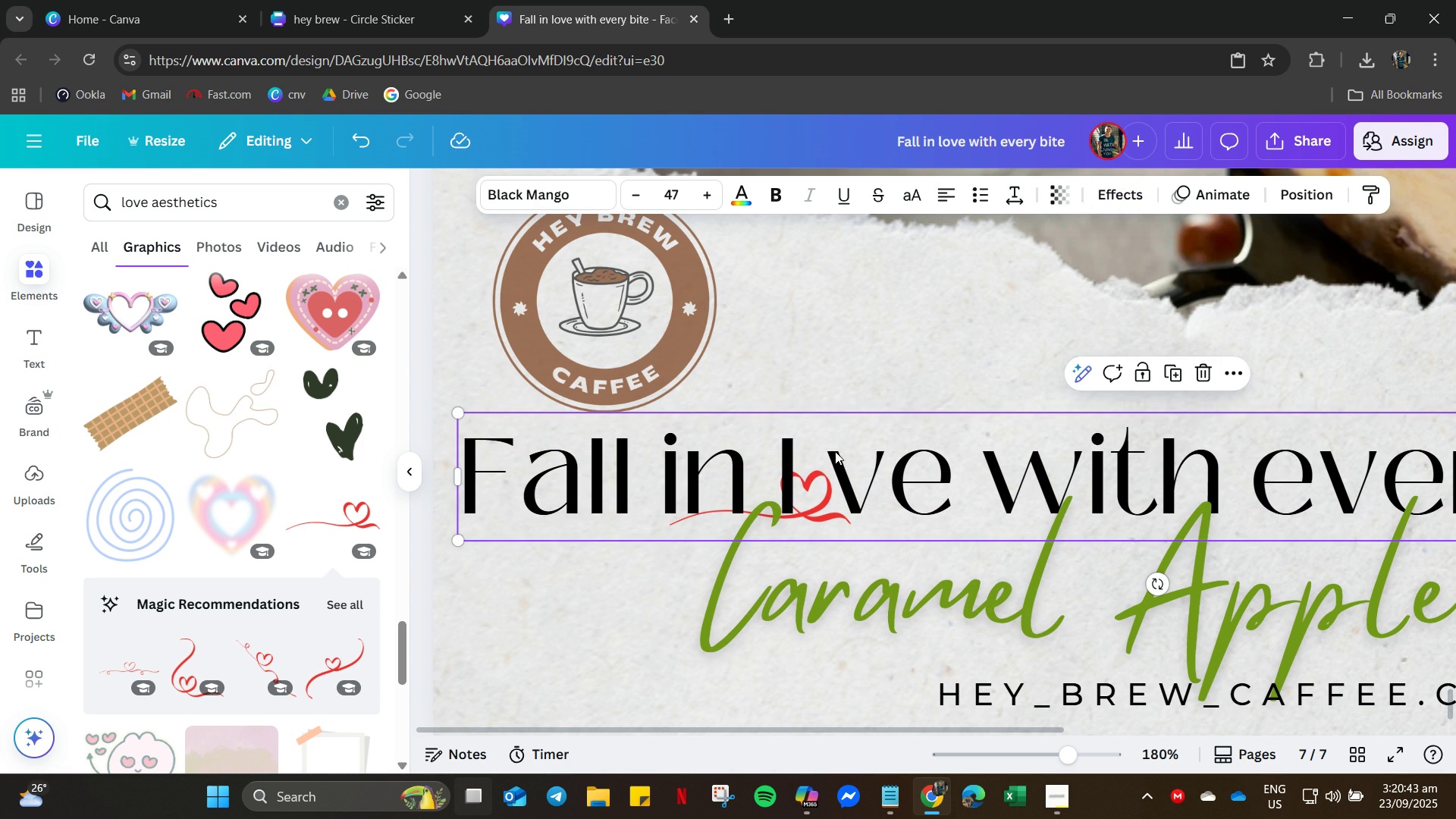 
left_click([835, 460])
 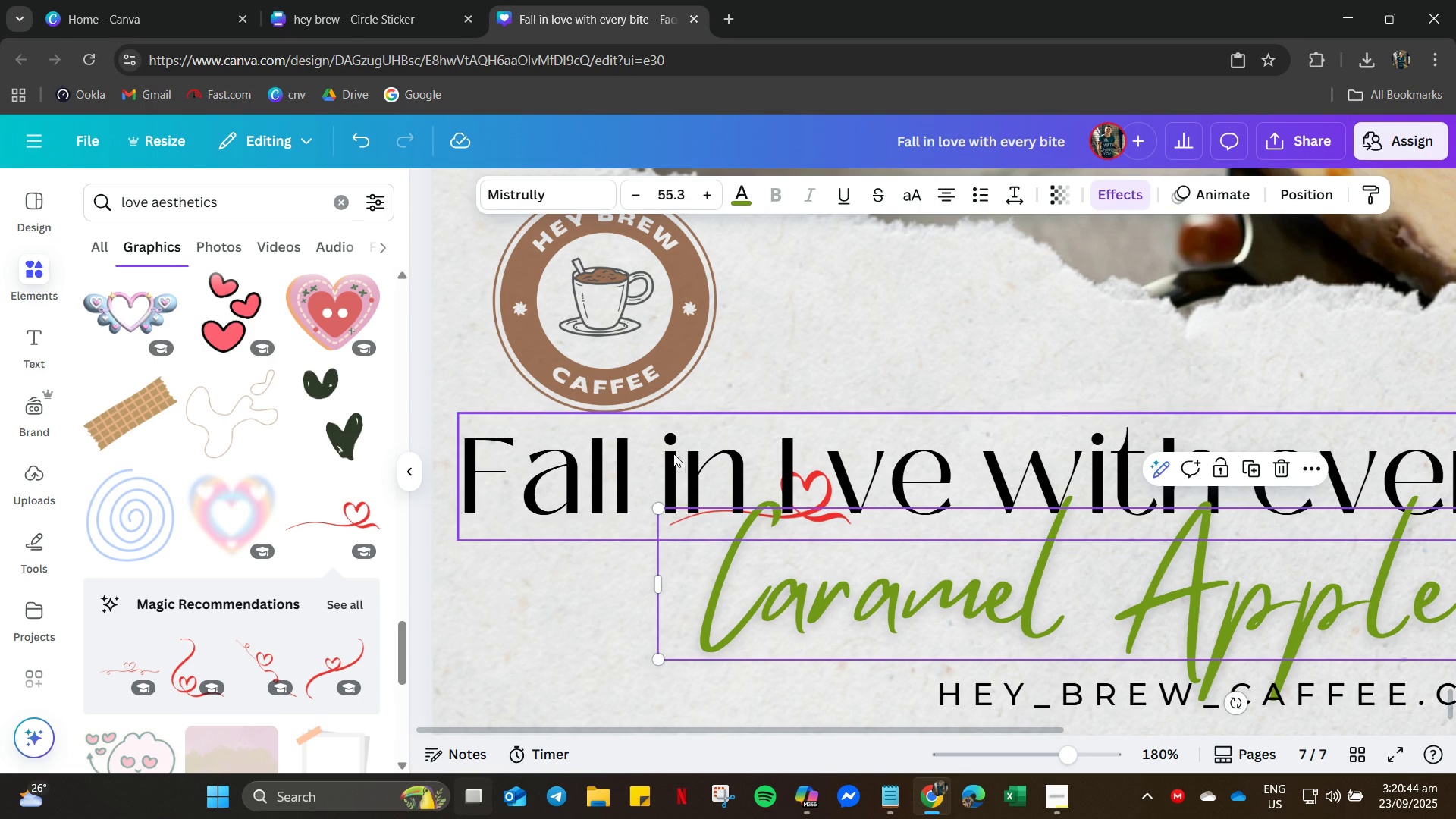 
left_click([673, 453])
 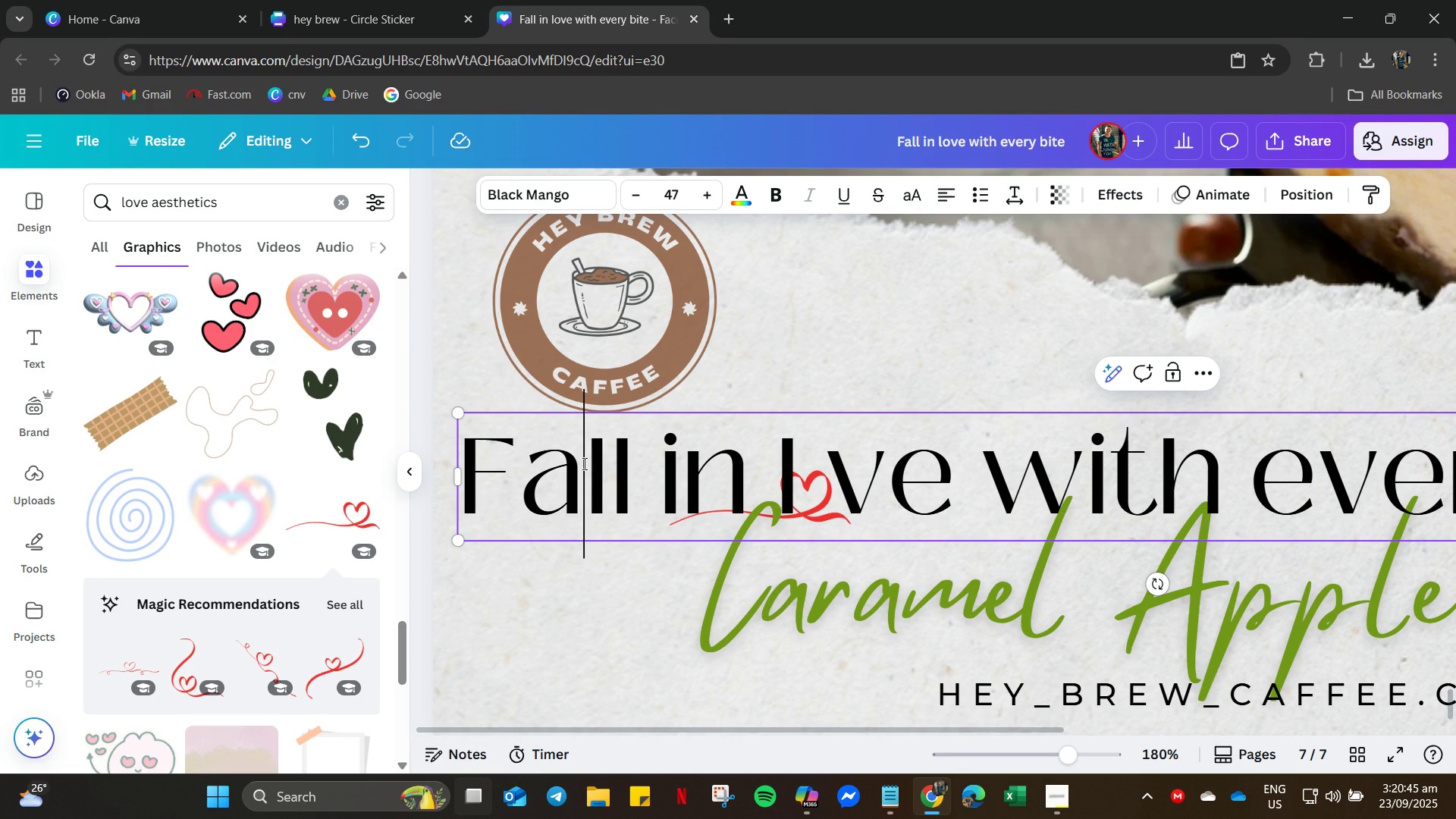 
double_click([583, 463])
 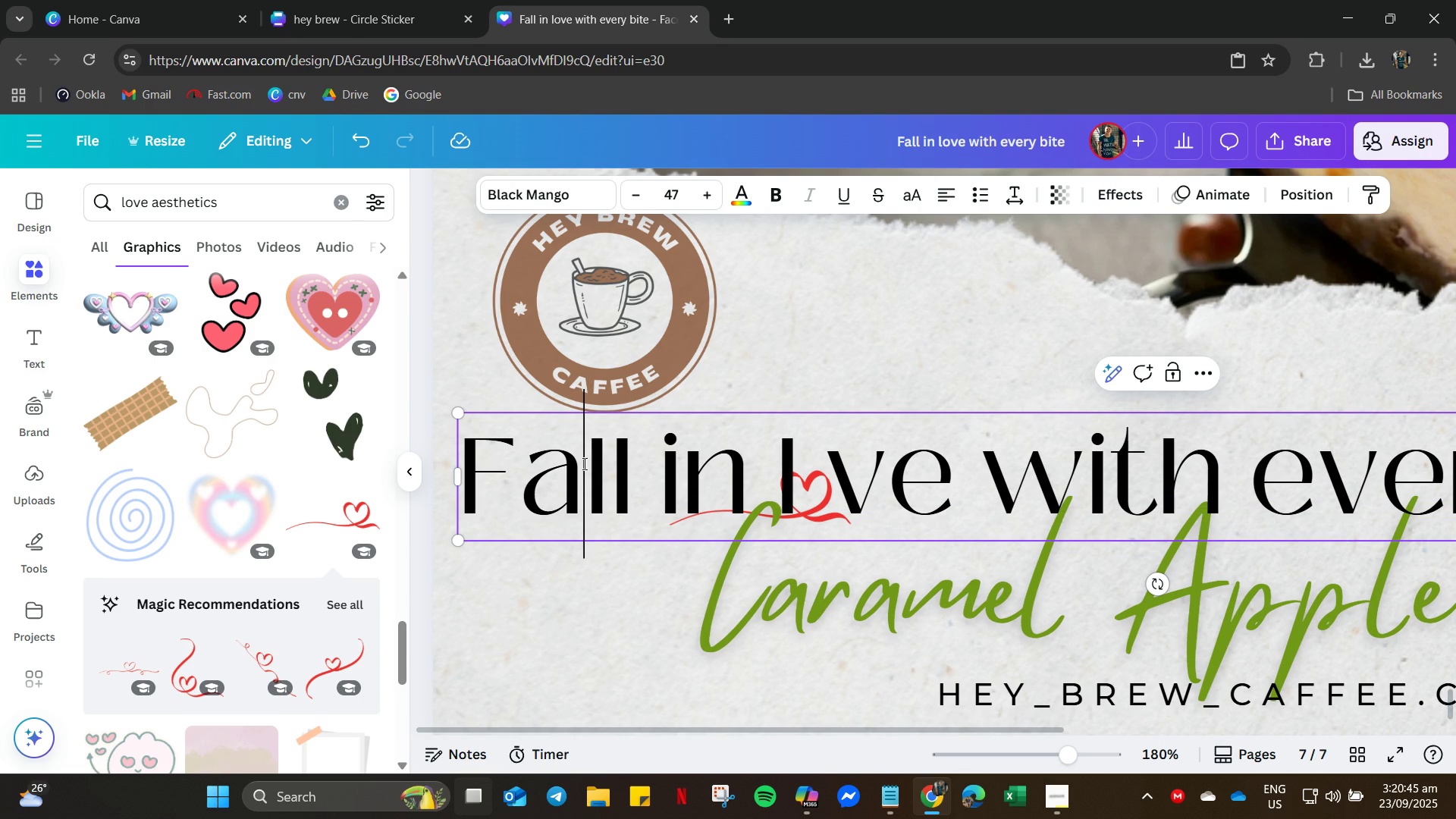 
left_click([583, 463])
 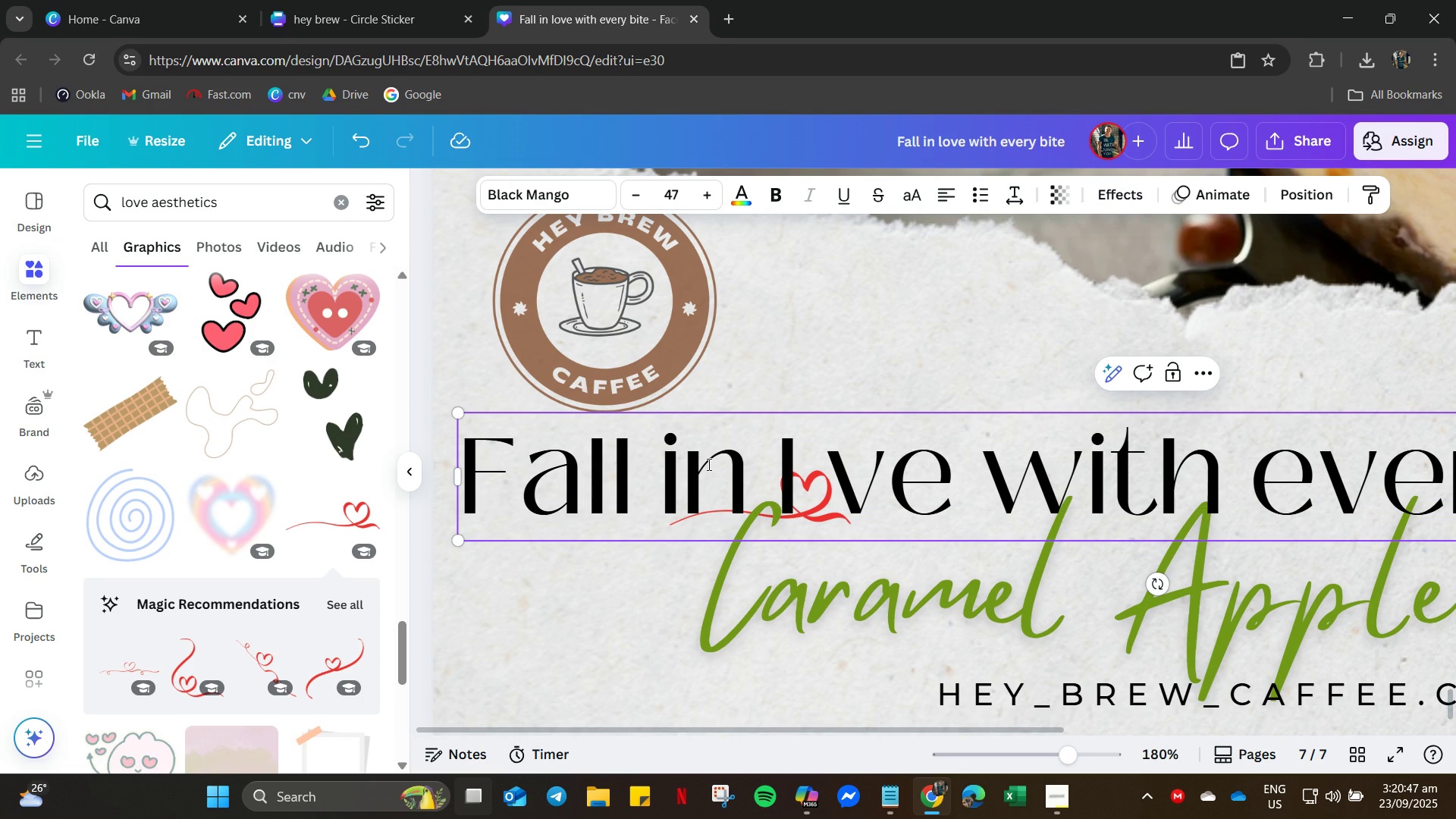 
key(ArrowRight)
 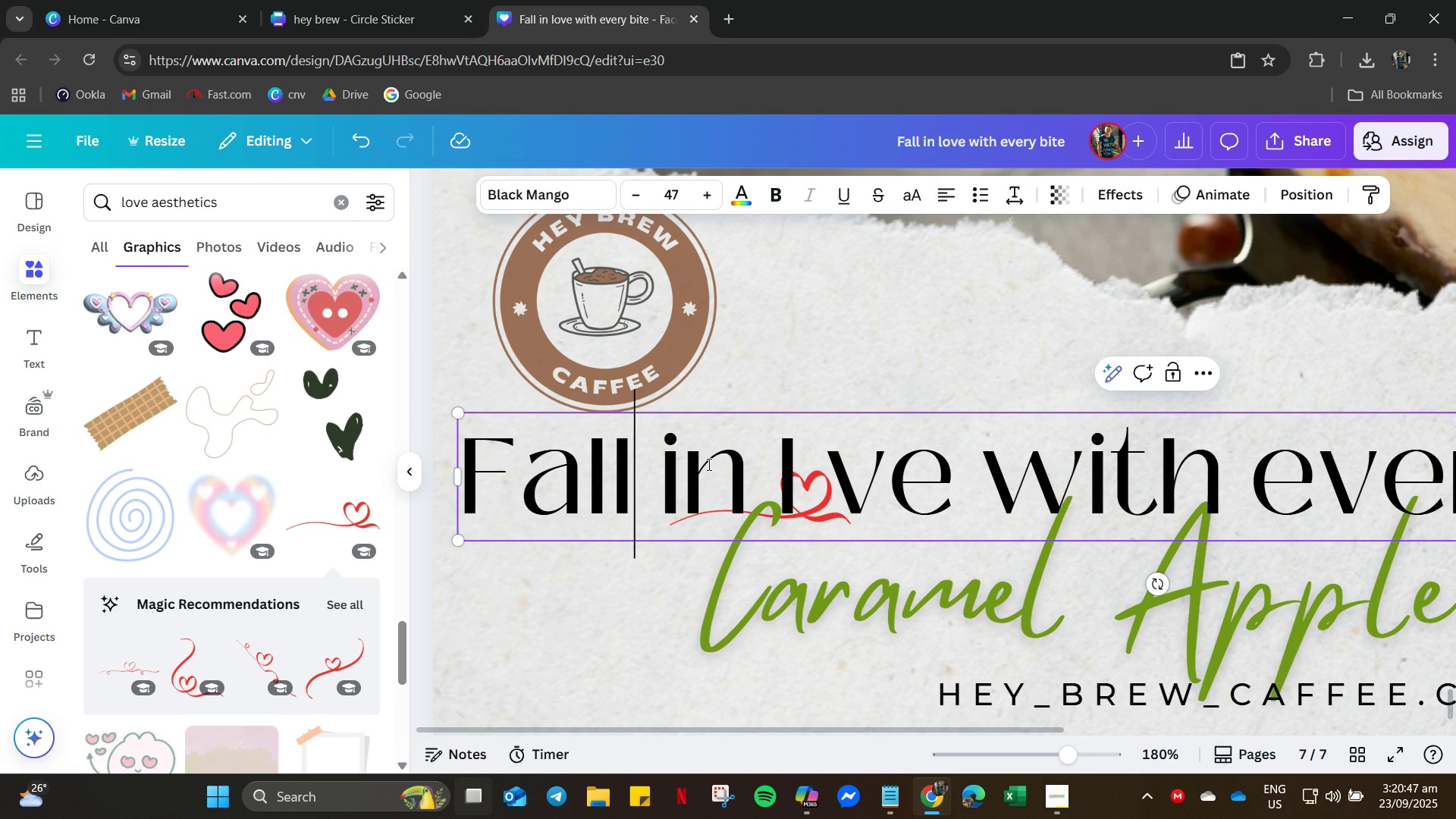 
key(ArrowRight)
 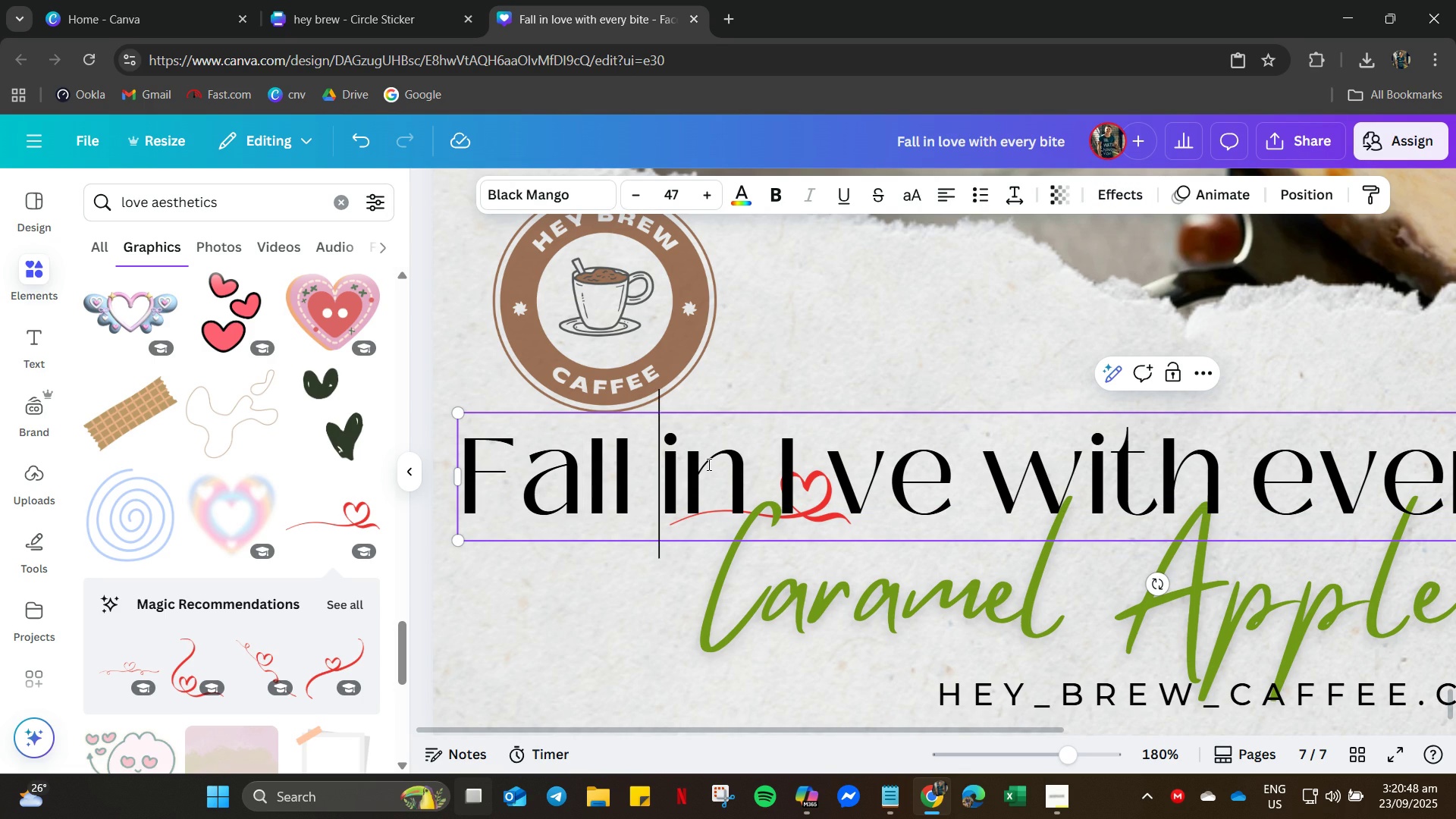 
key(ArrowRight)
 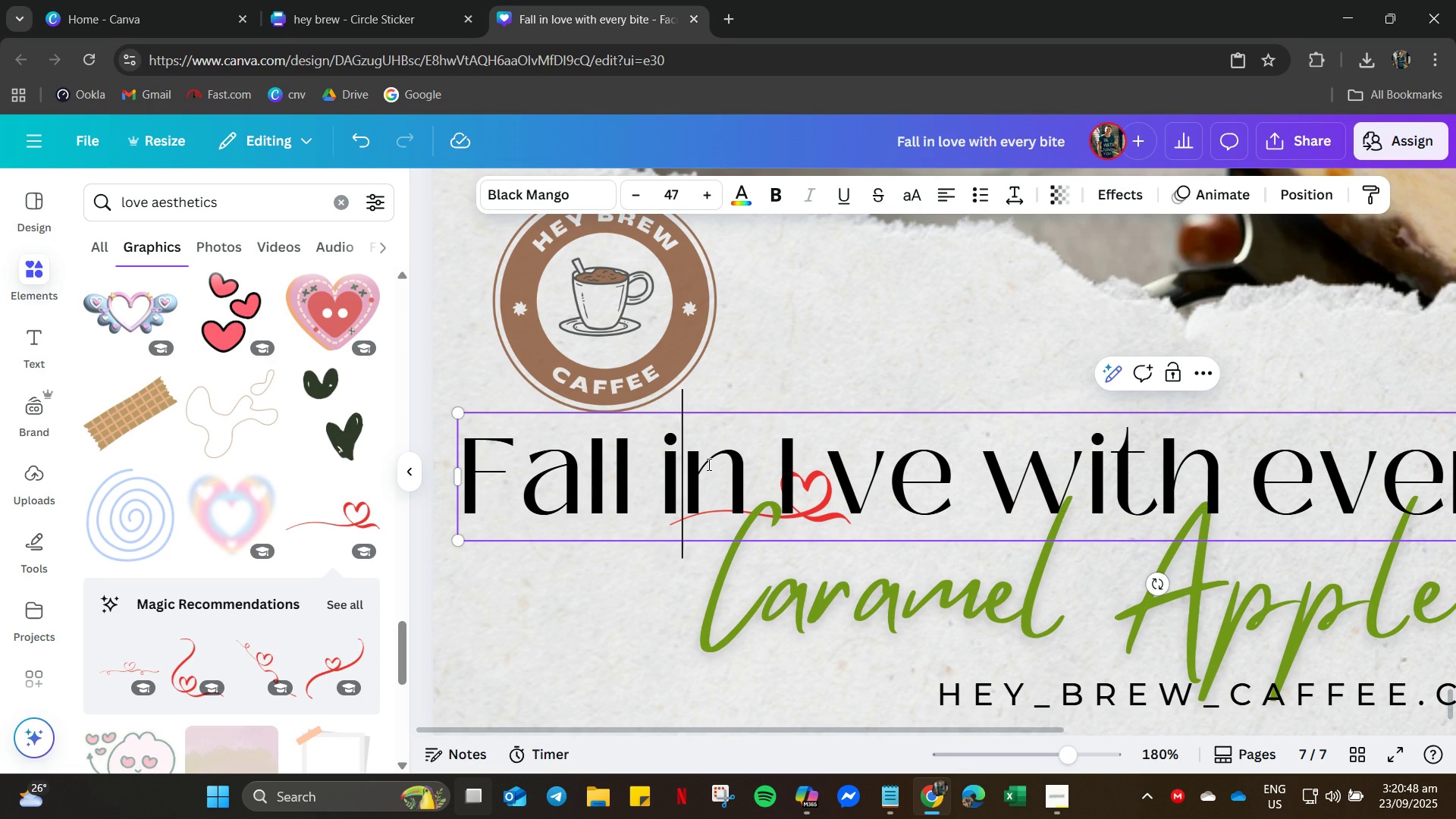 
key(ArrowRight)
 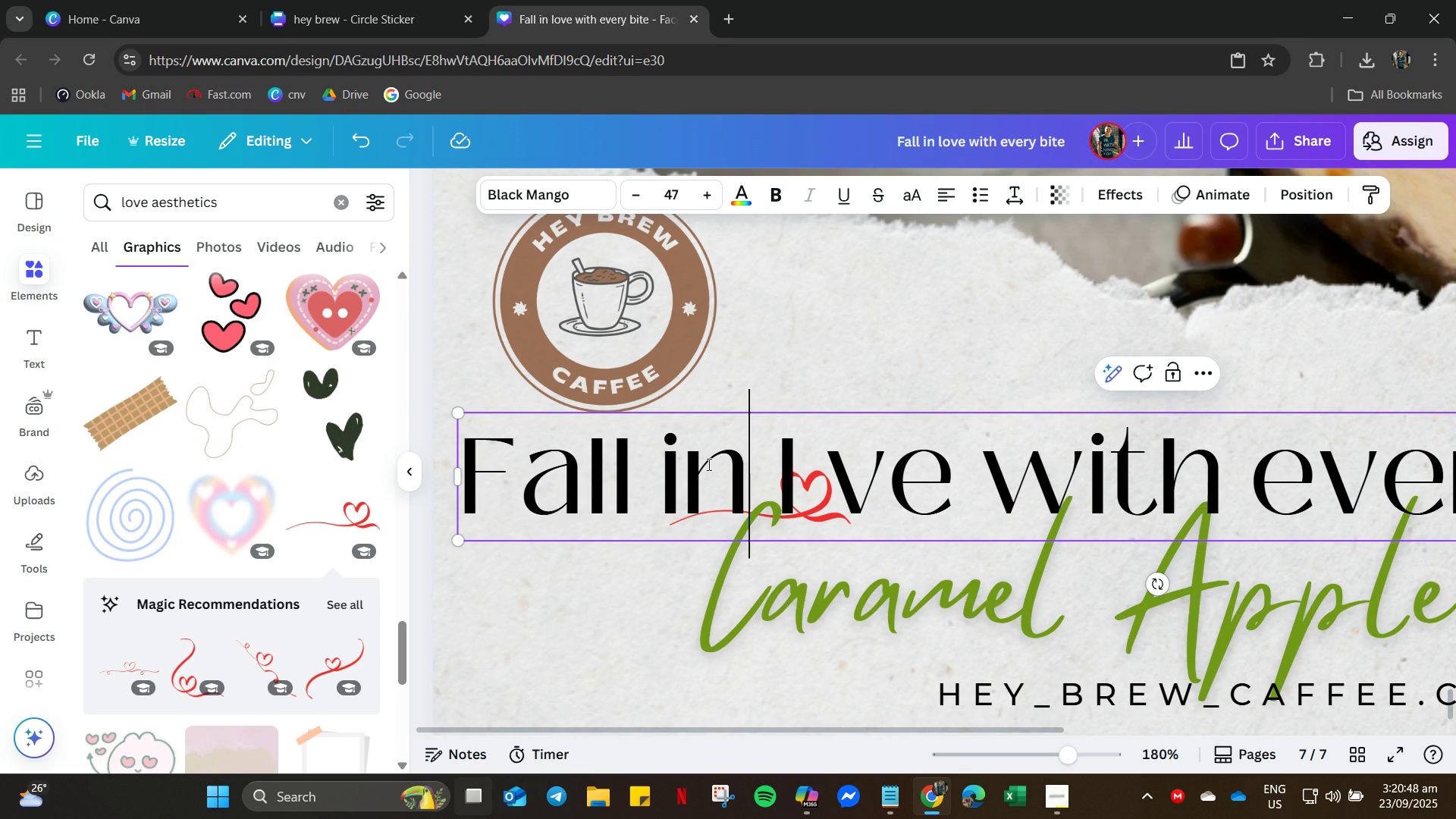 
key(ArrowRight)
 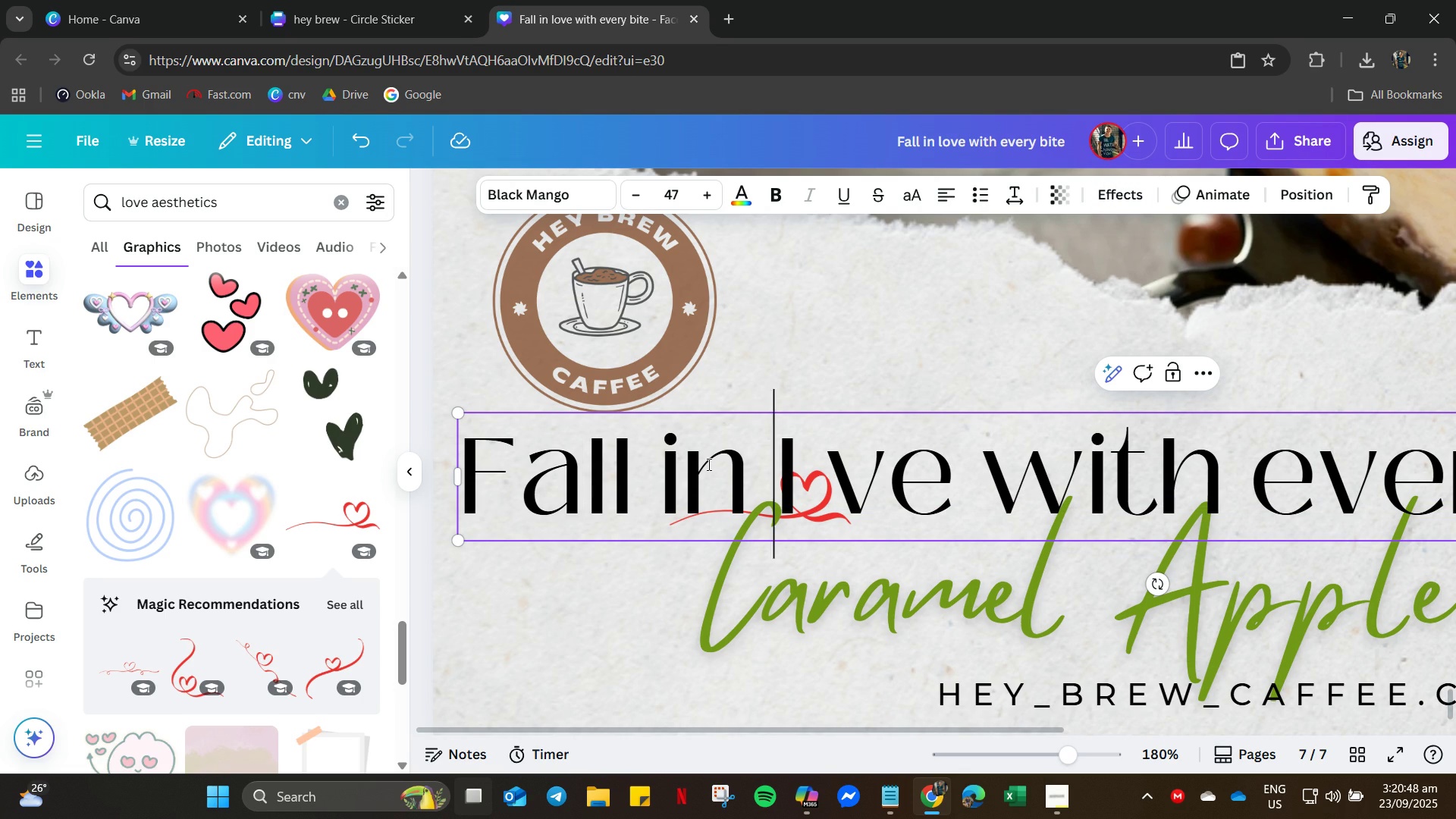 
key(ArrowRight)
 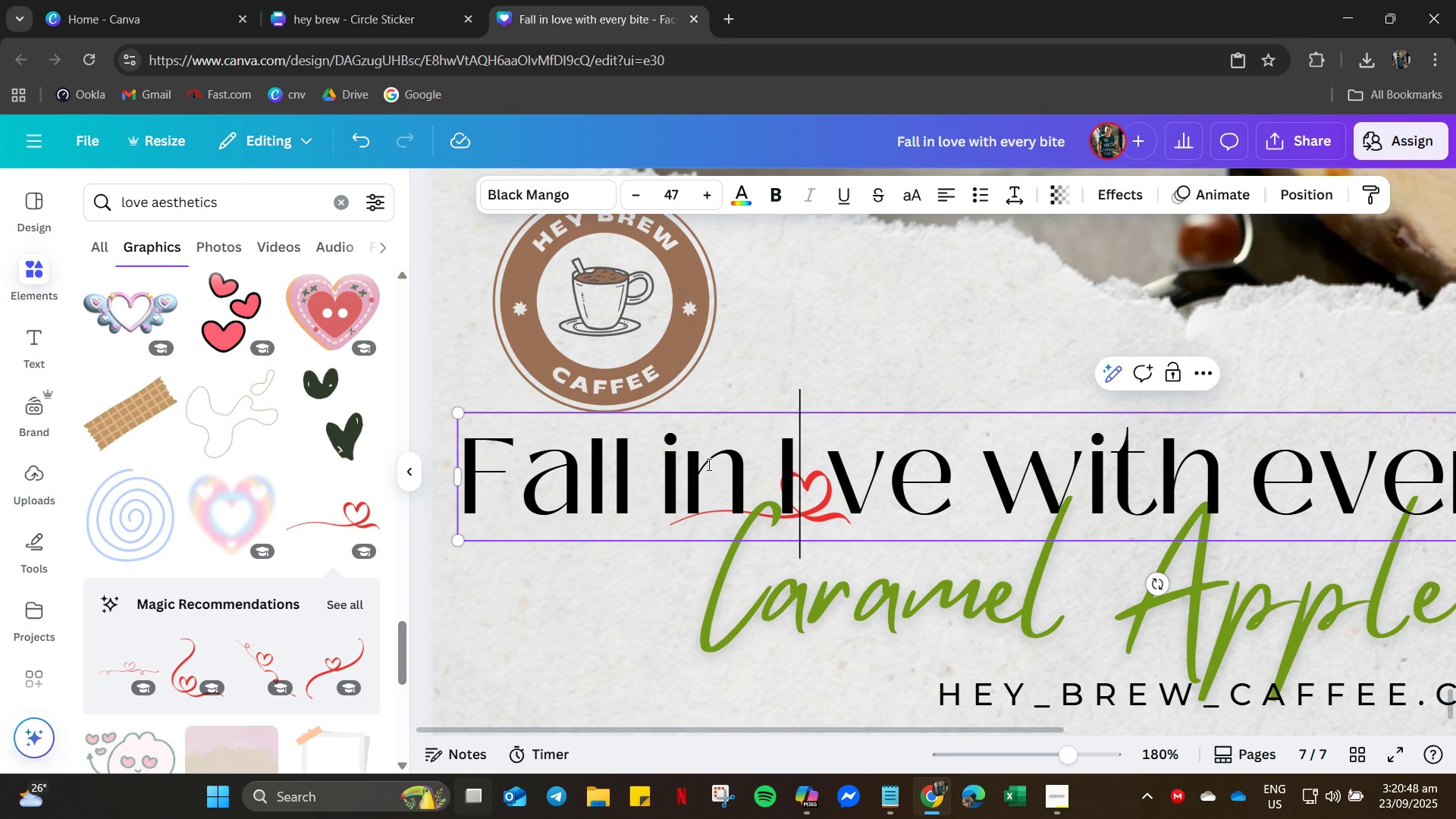 
key(ArrowRight)
 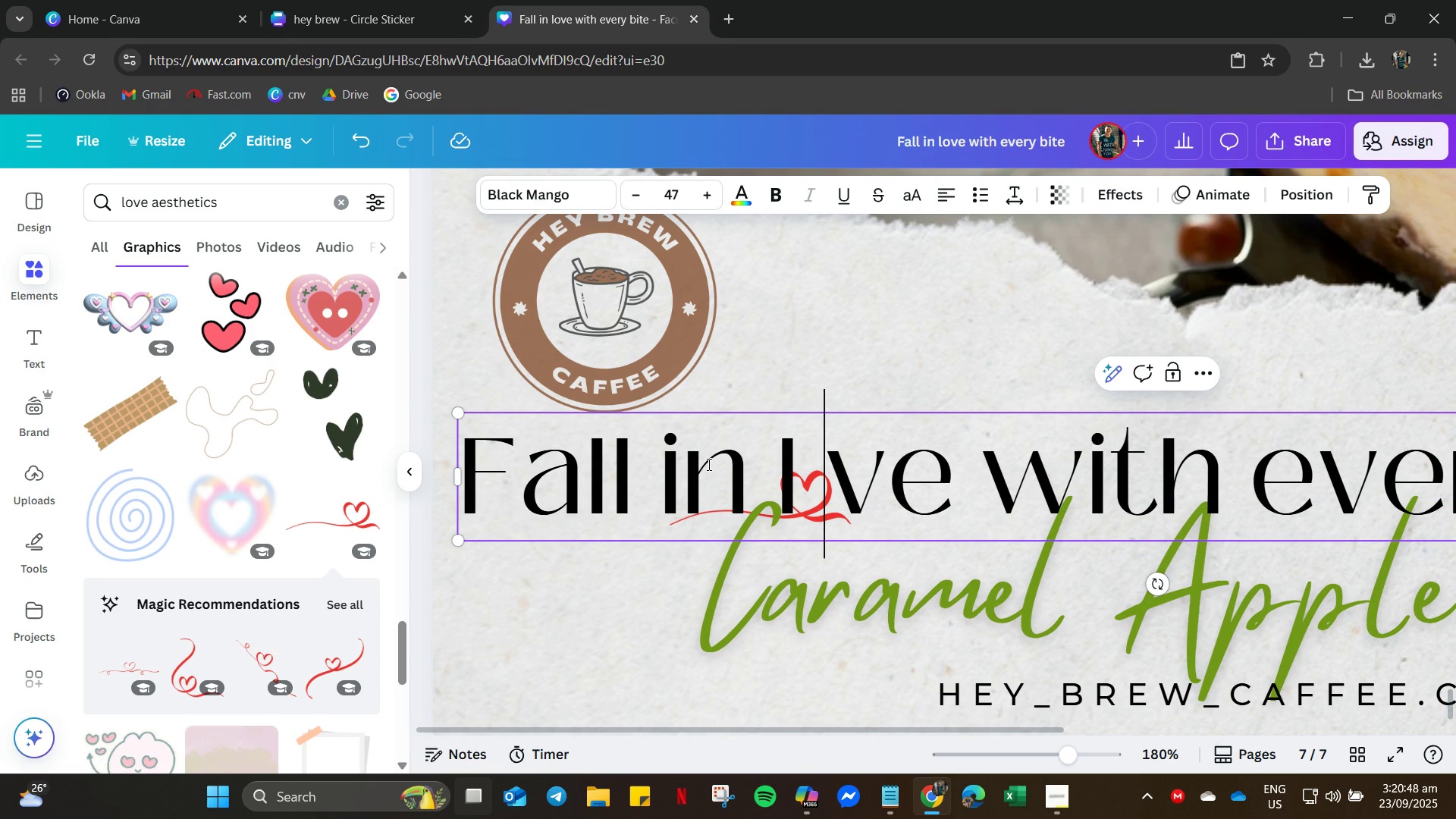 
key(ArrowRight)
 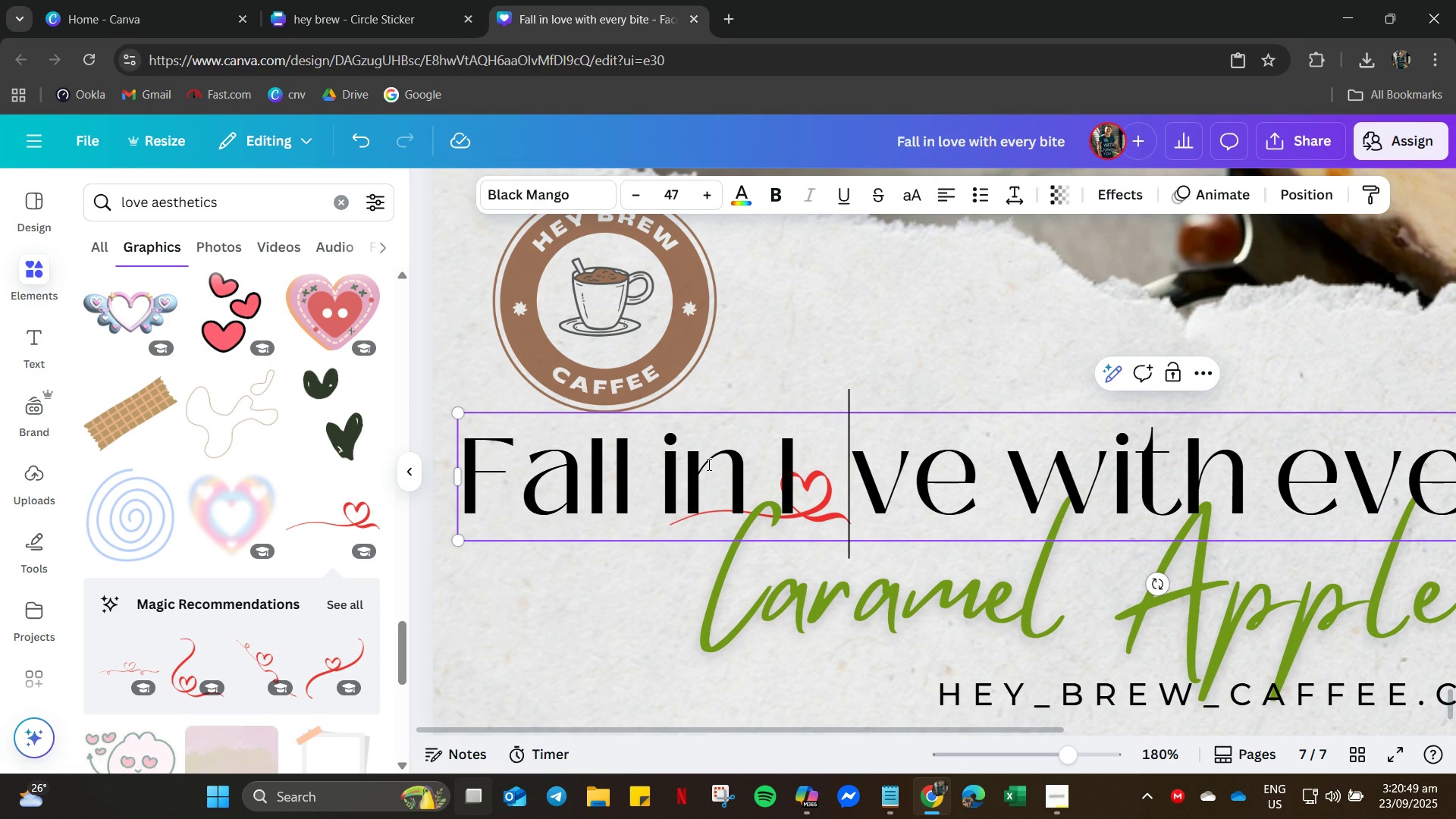 
key(Space)
 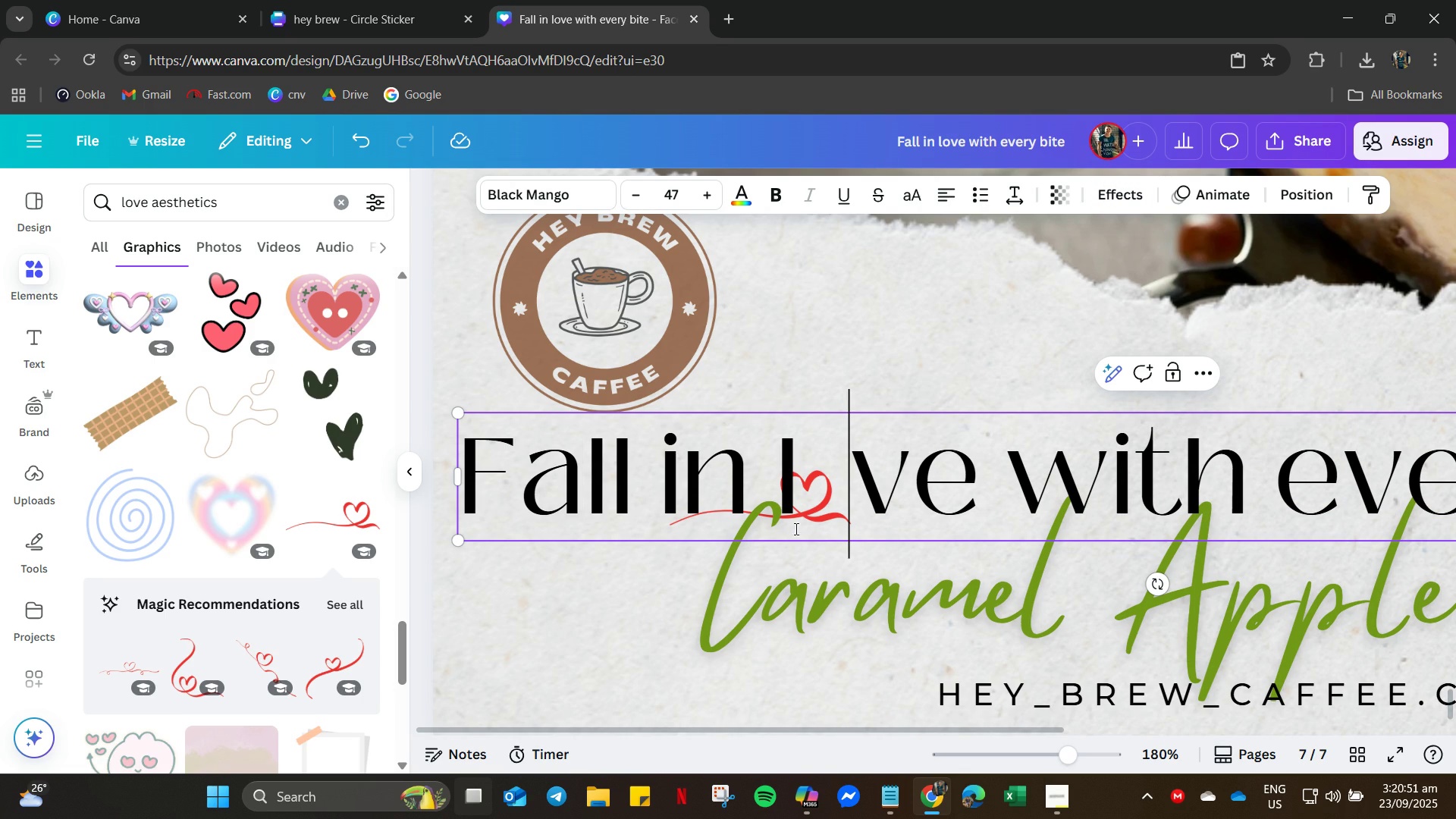 
left_click([606, 592])